 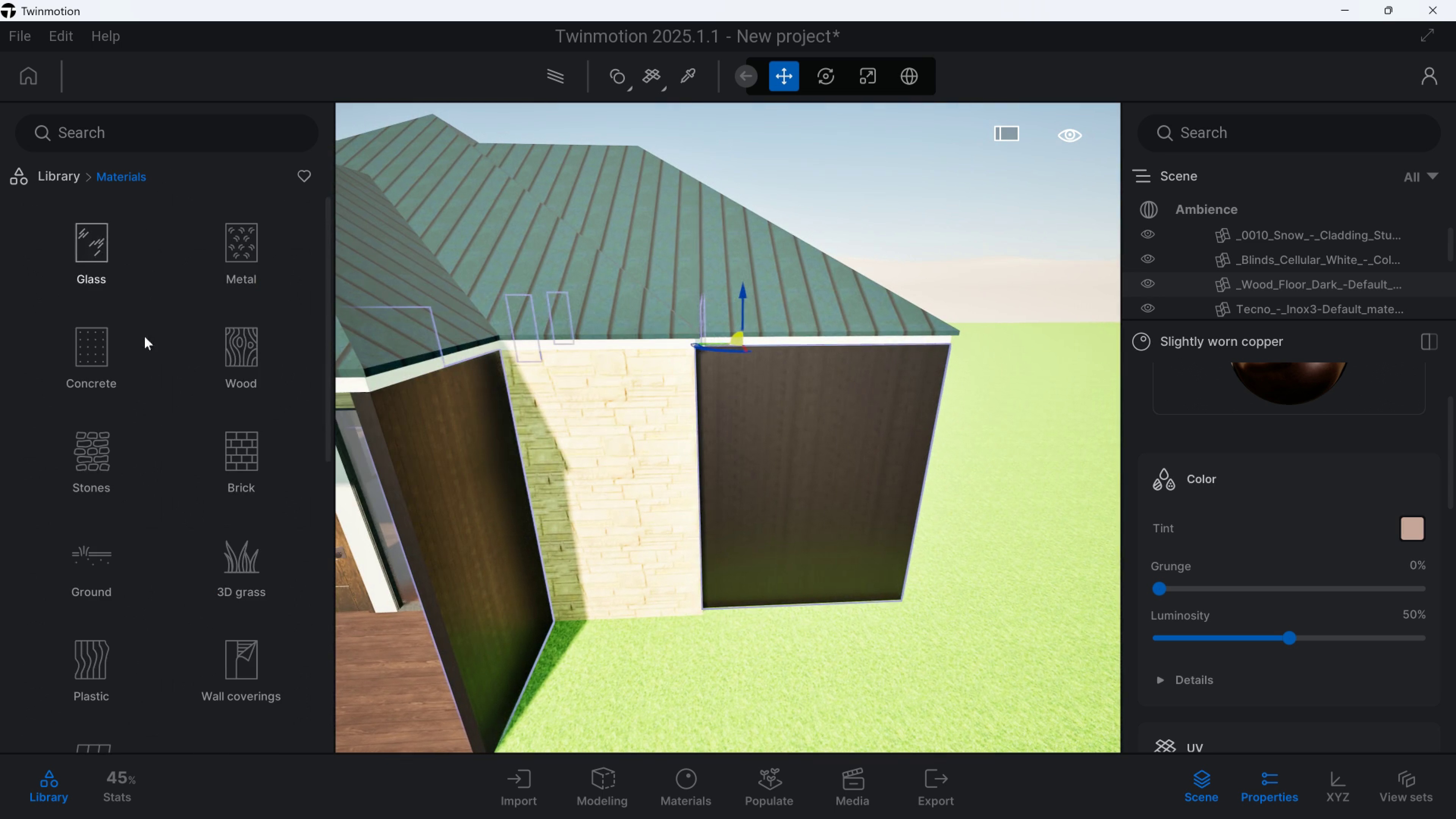 
left_click([238, 463])
 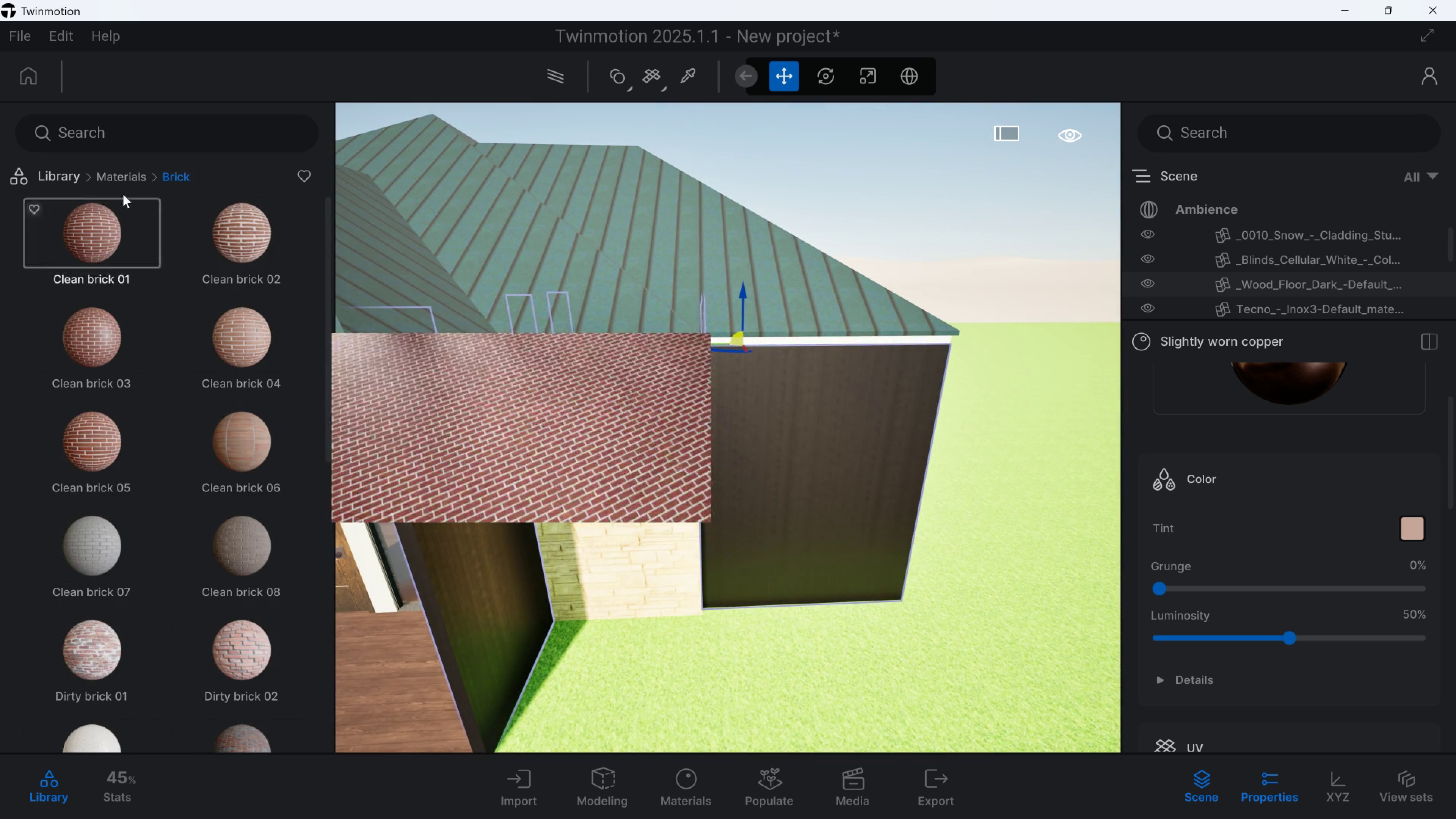 
left_click([120, 180])
 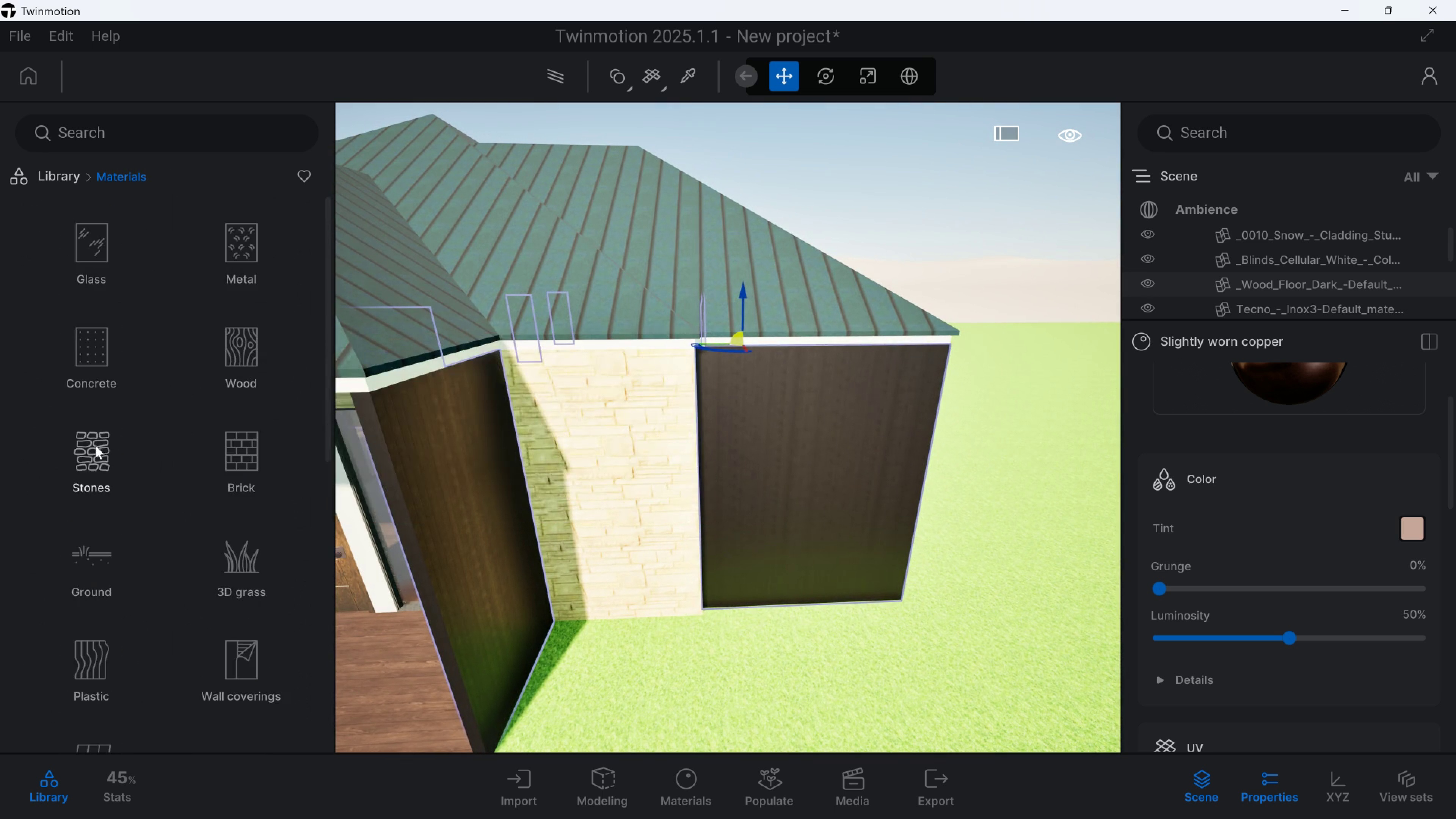 
left_click([96, 446])
 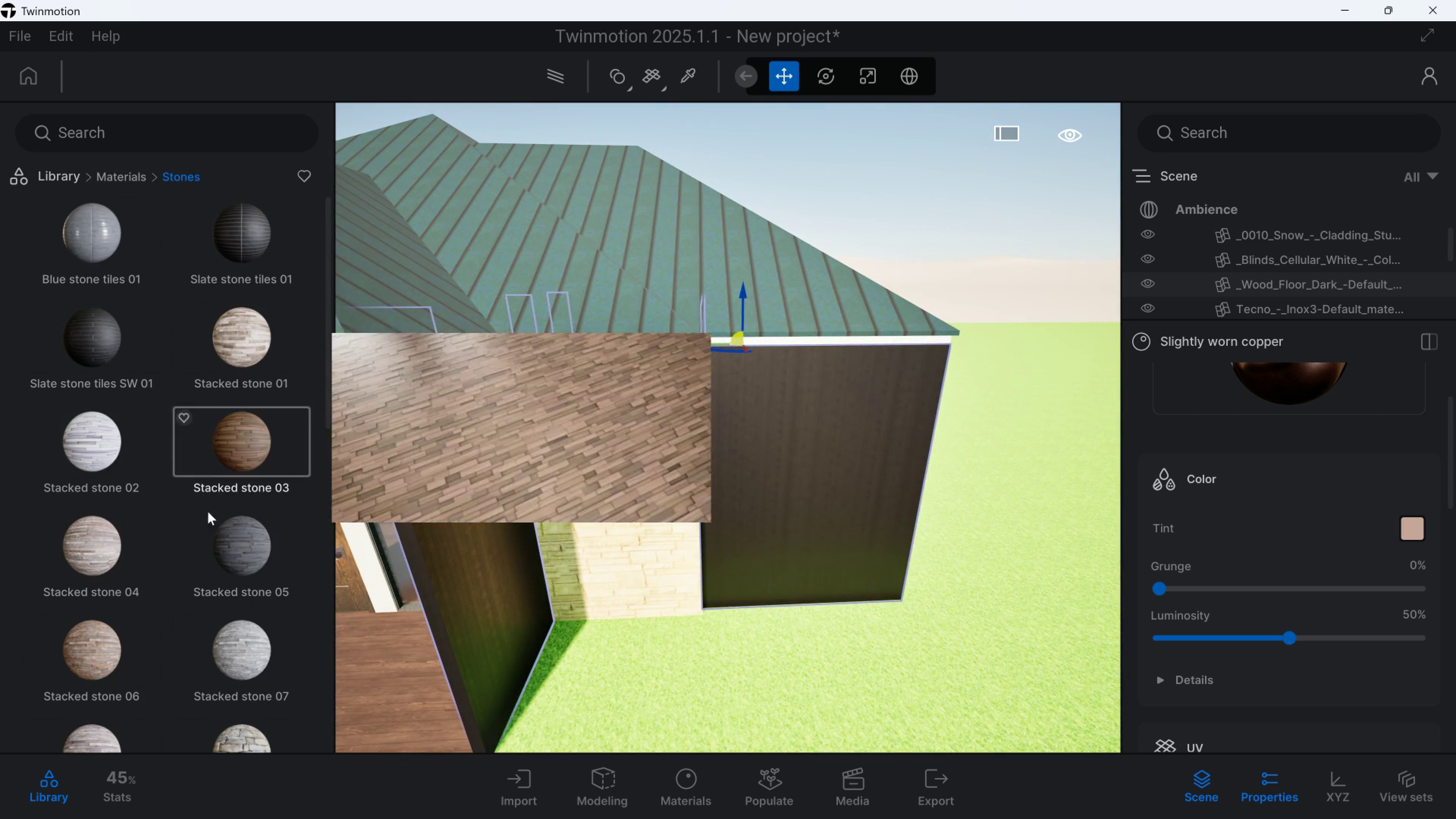 
type(ww)
 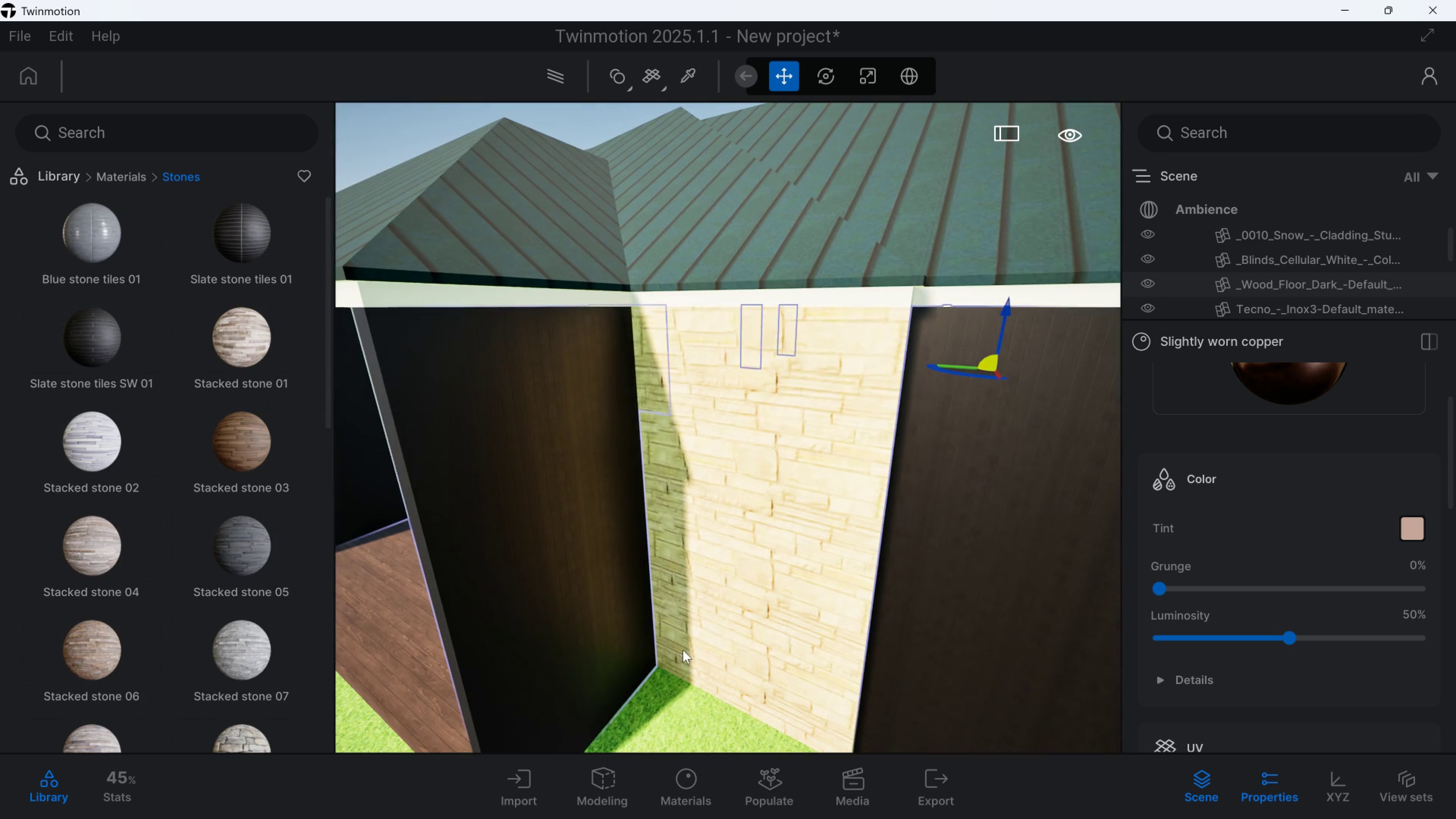 
scroll: coordinate [187, 645], scroll_direction: down, amount: 29.0
 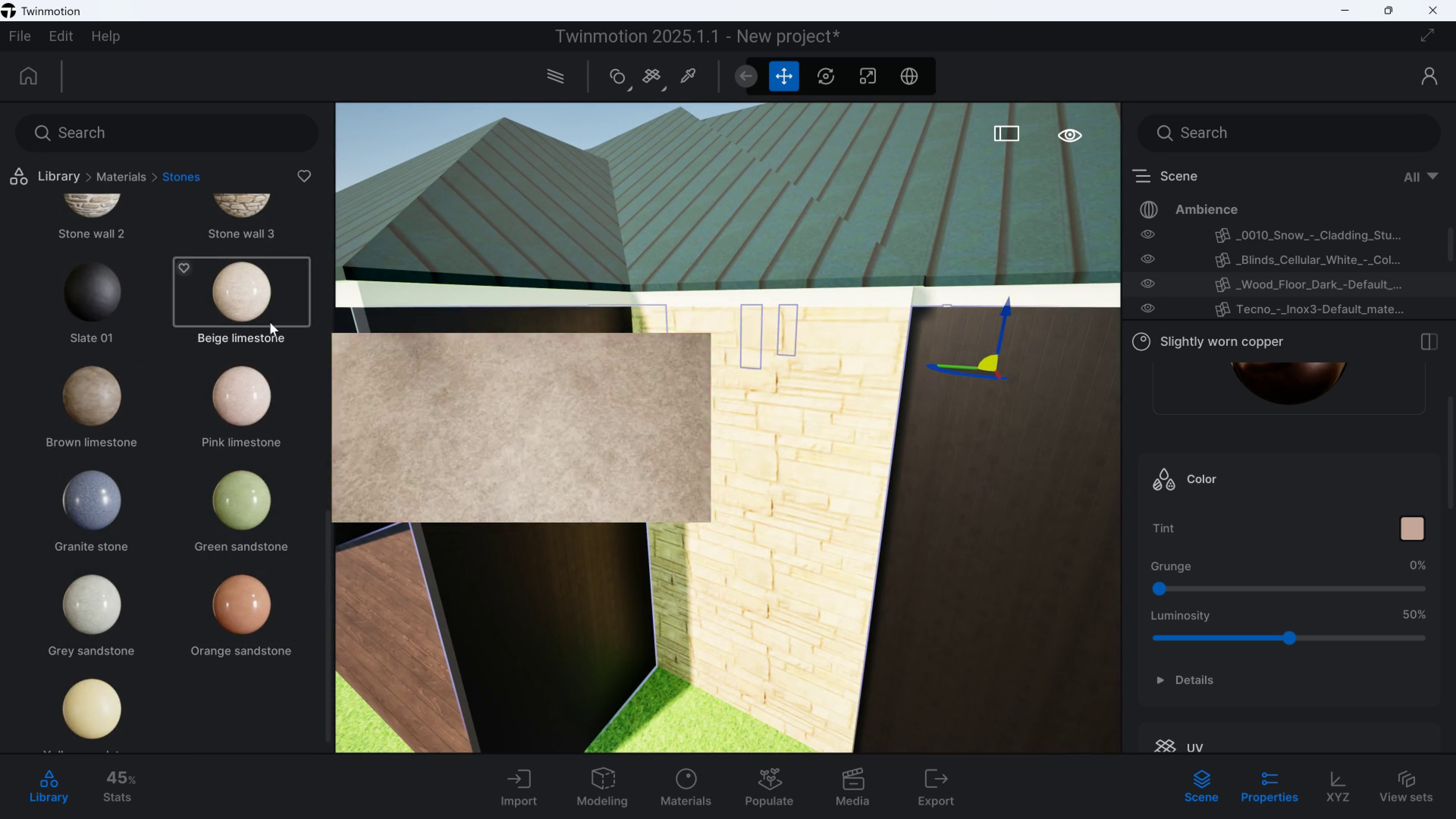 
scroll: coordinate [85, 457], scroll_direction: up, amount: 18.0